 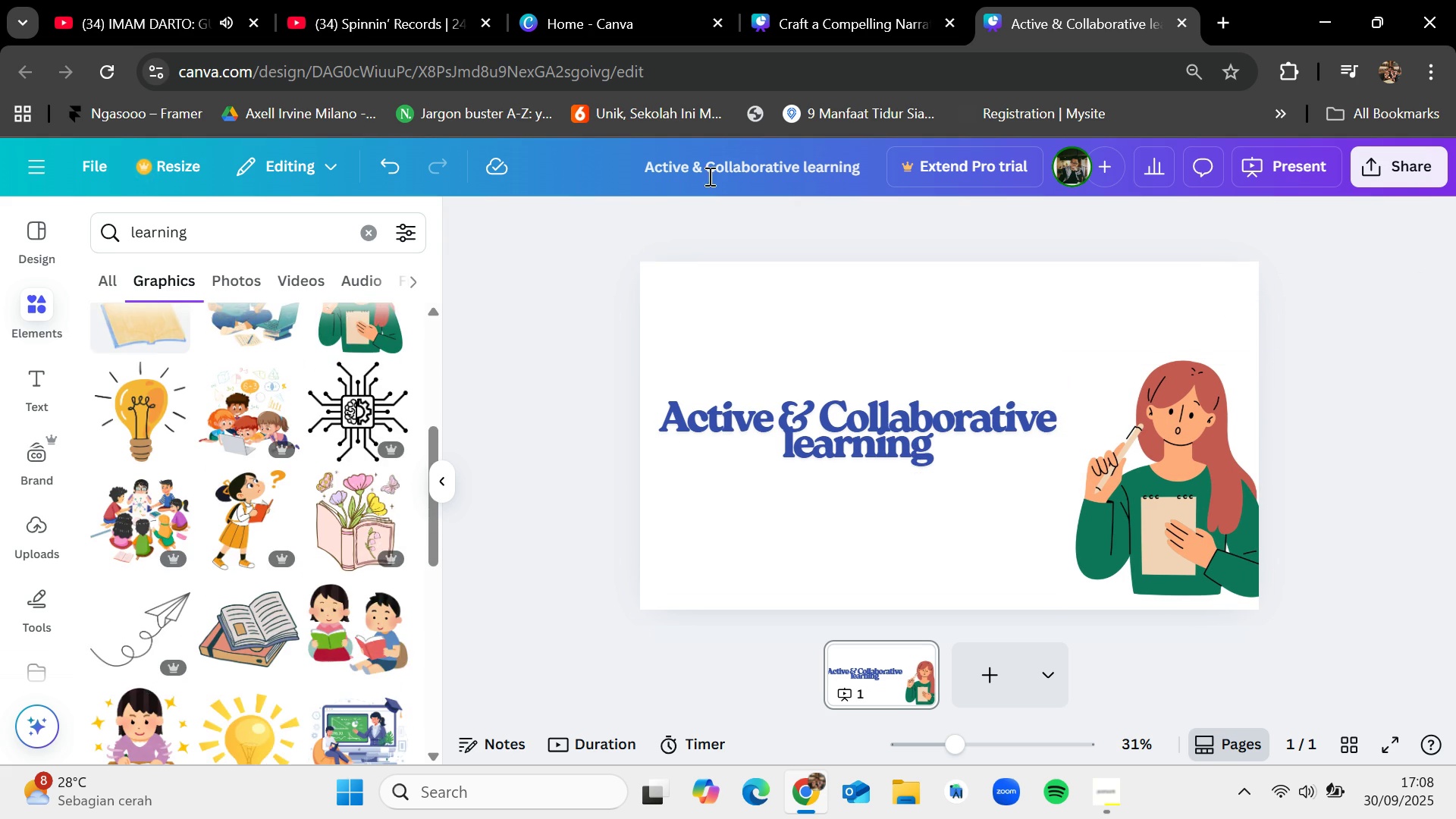 
left_click([641, 0])
 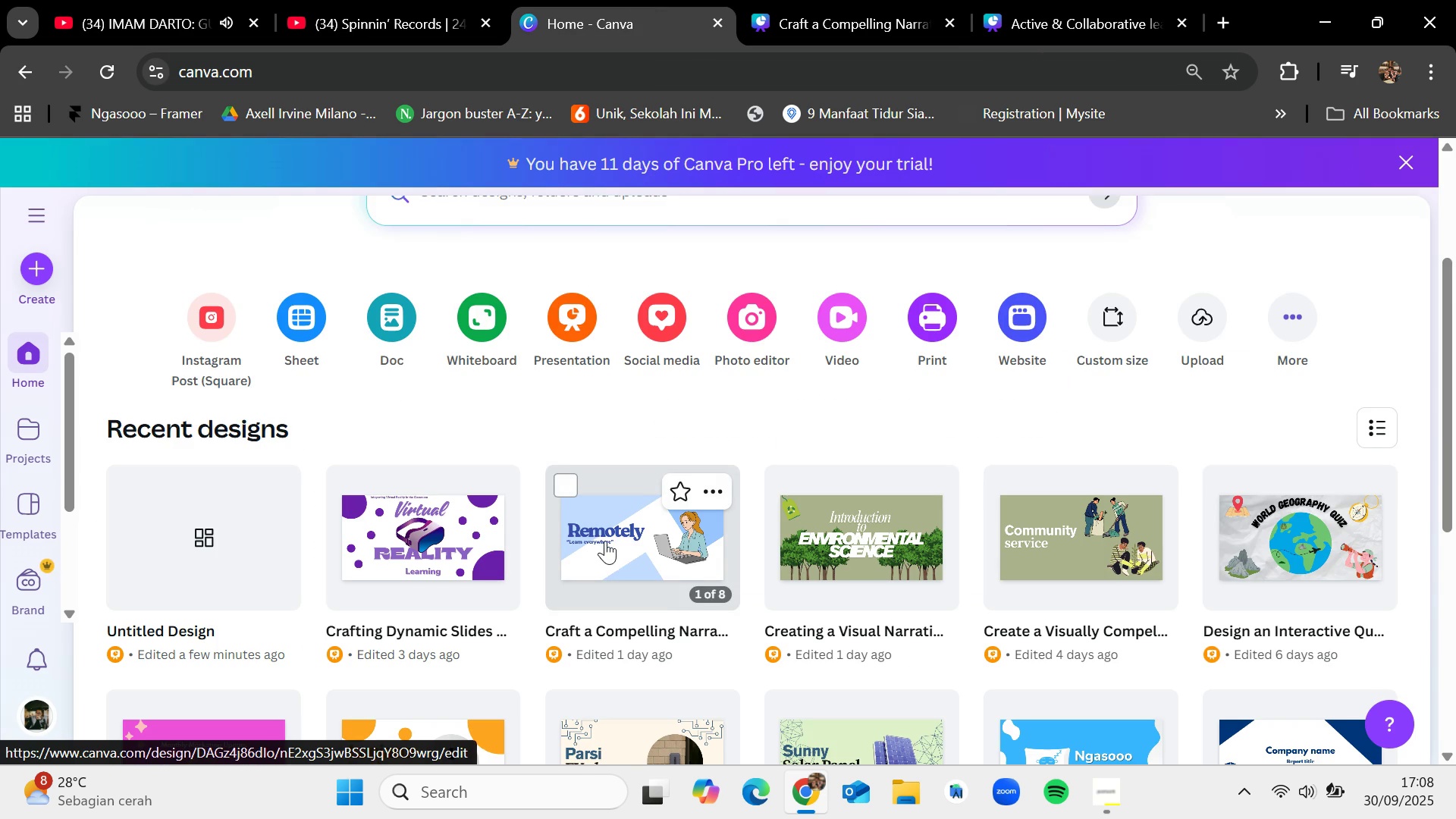 
scroll: coordinate [637, 558], scroll_direction: down, amount: 3.0
 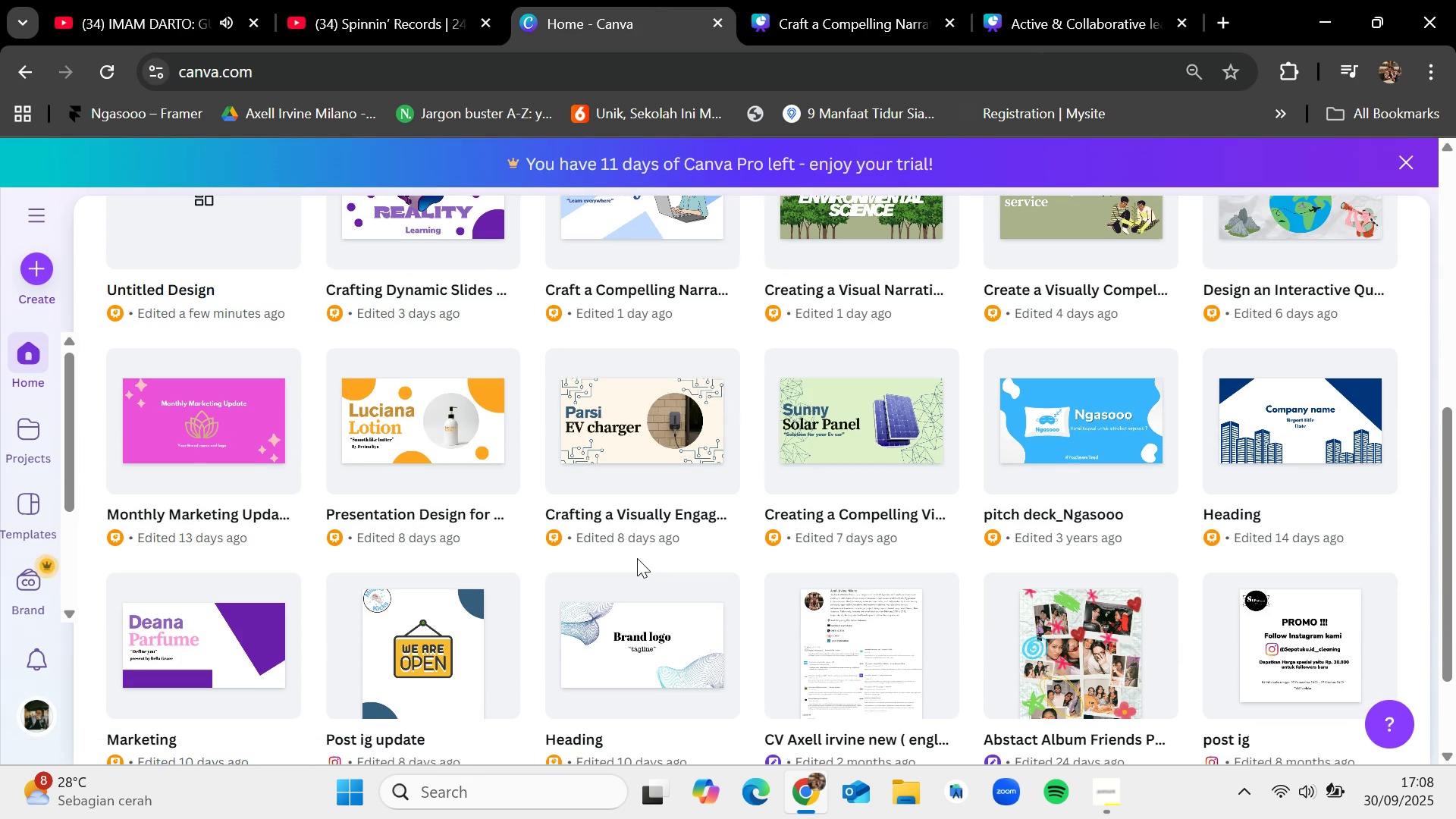 
scroll: coordinate [637, 558], scroll_direction: up, amount: 2.0
 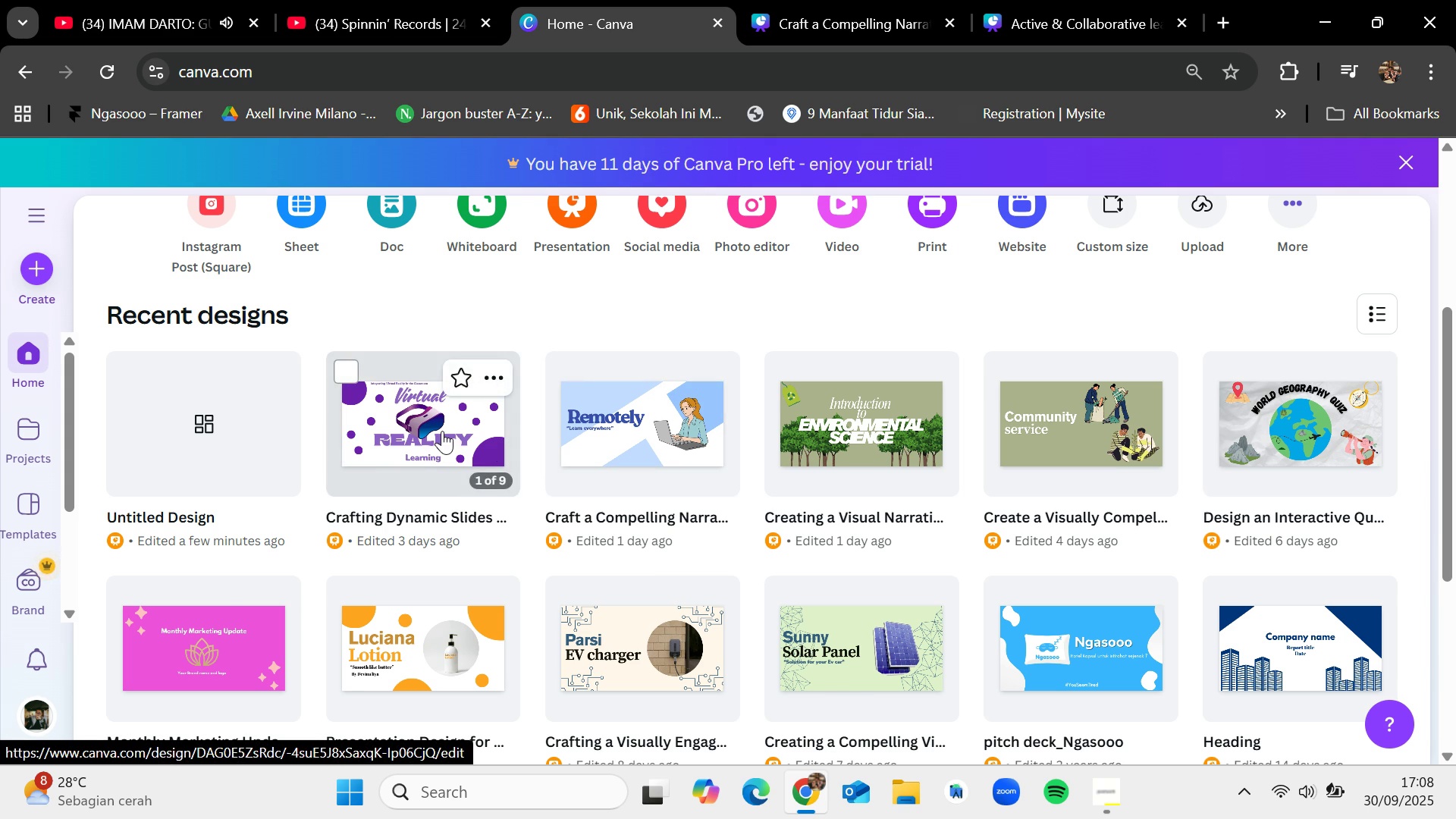 
left_click([1098, 0])
 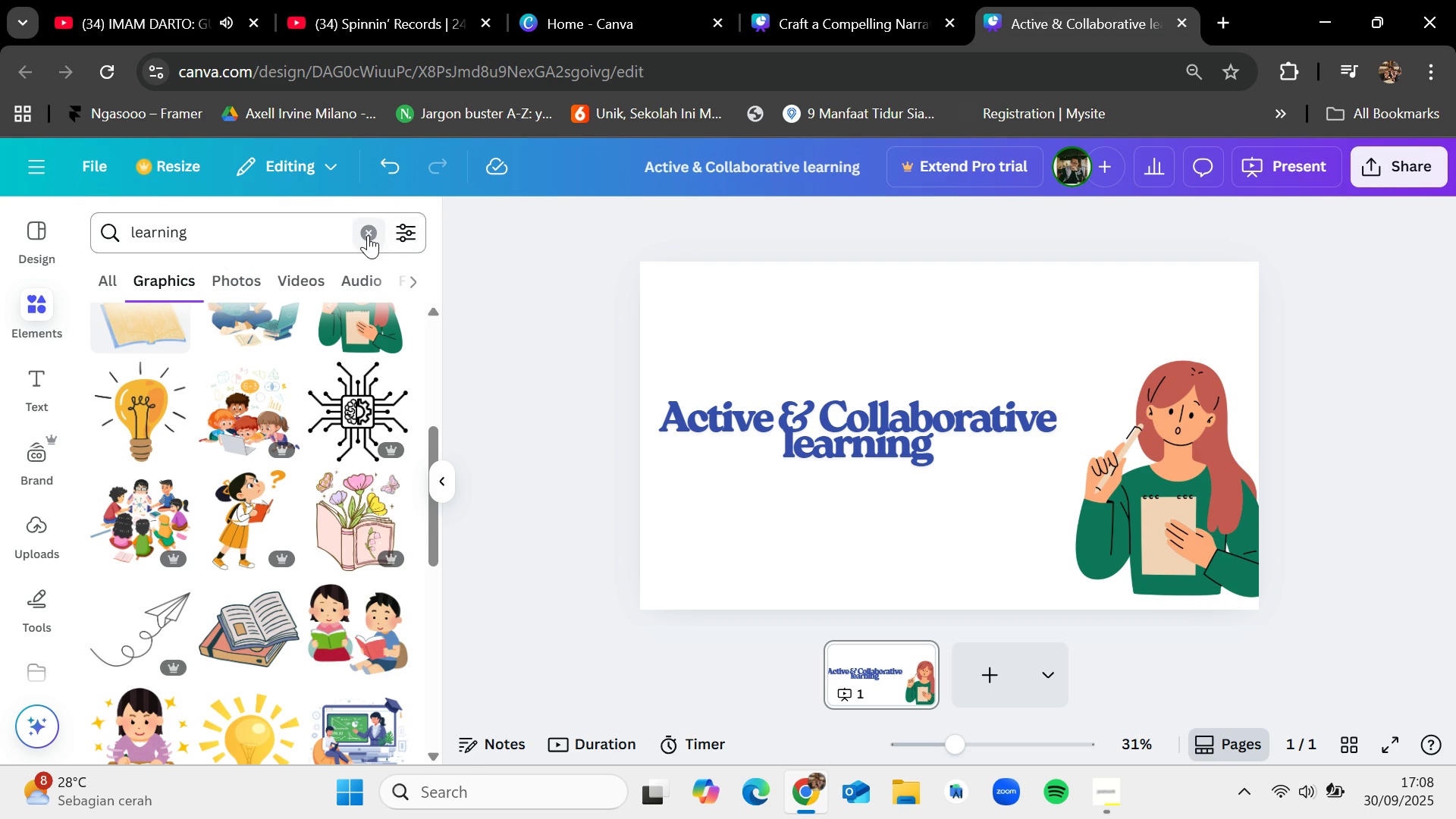 
left_click([367, 232])
 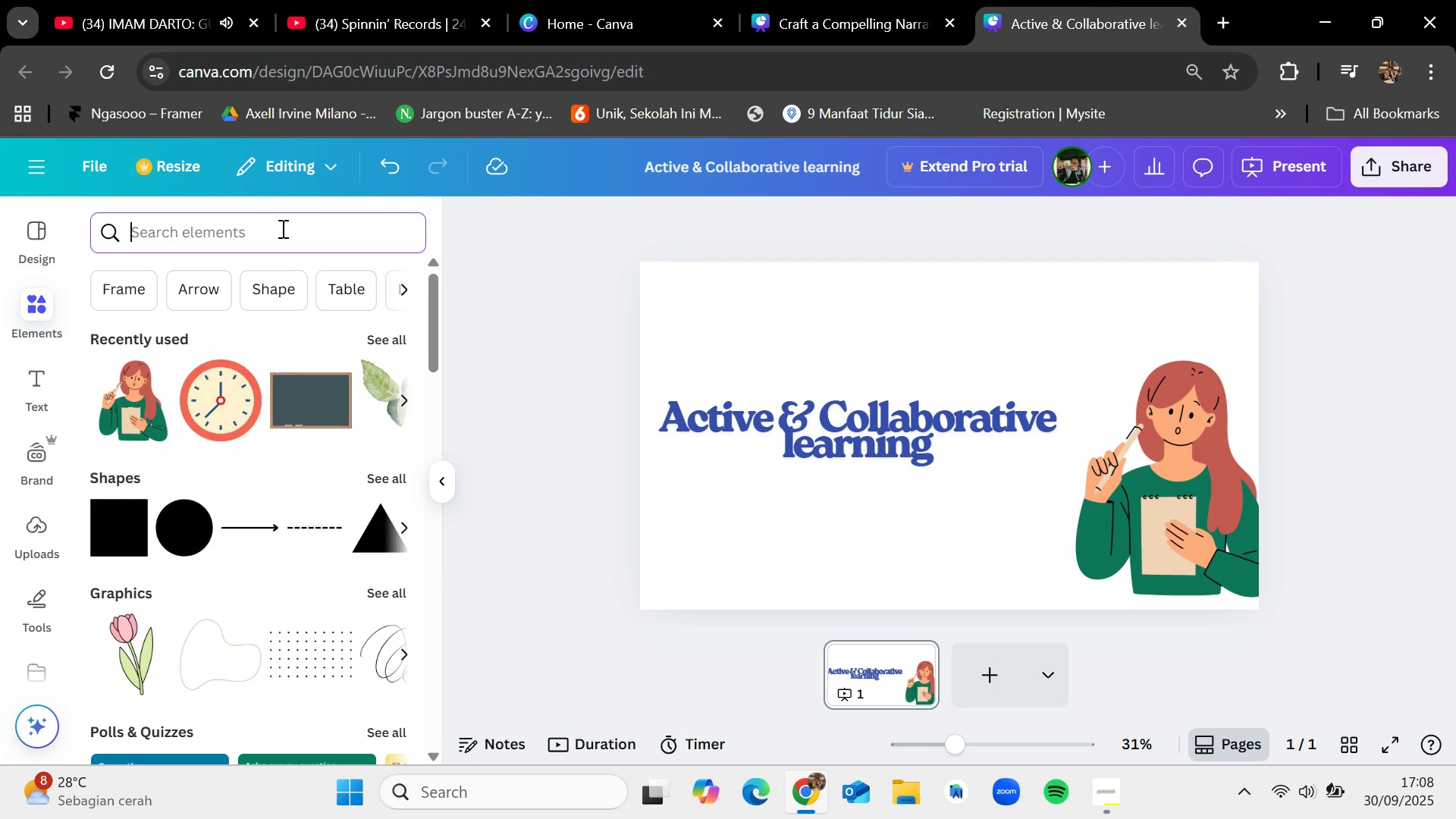 
type(math)
 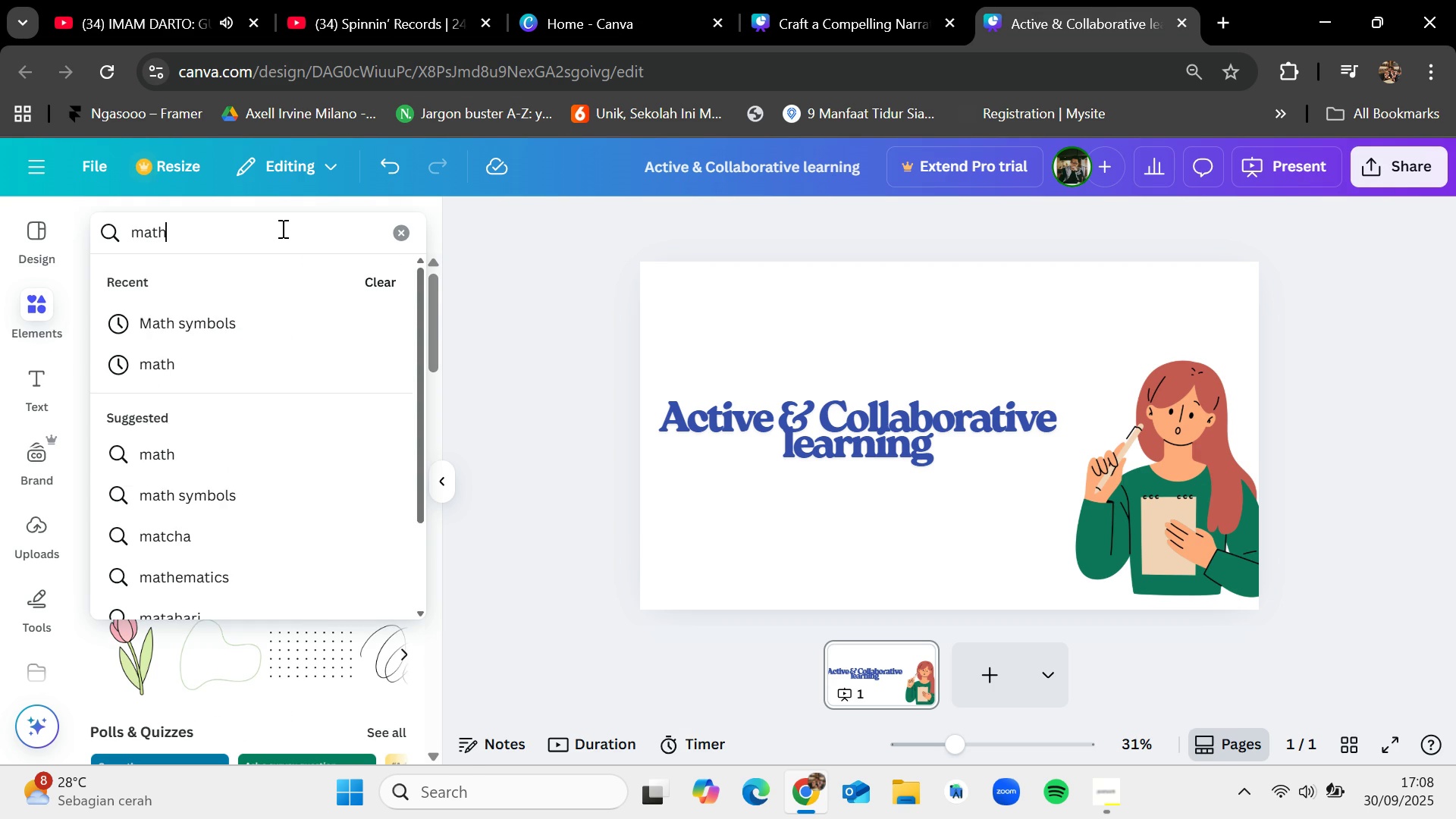 
key(Enter)
 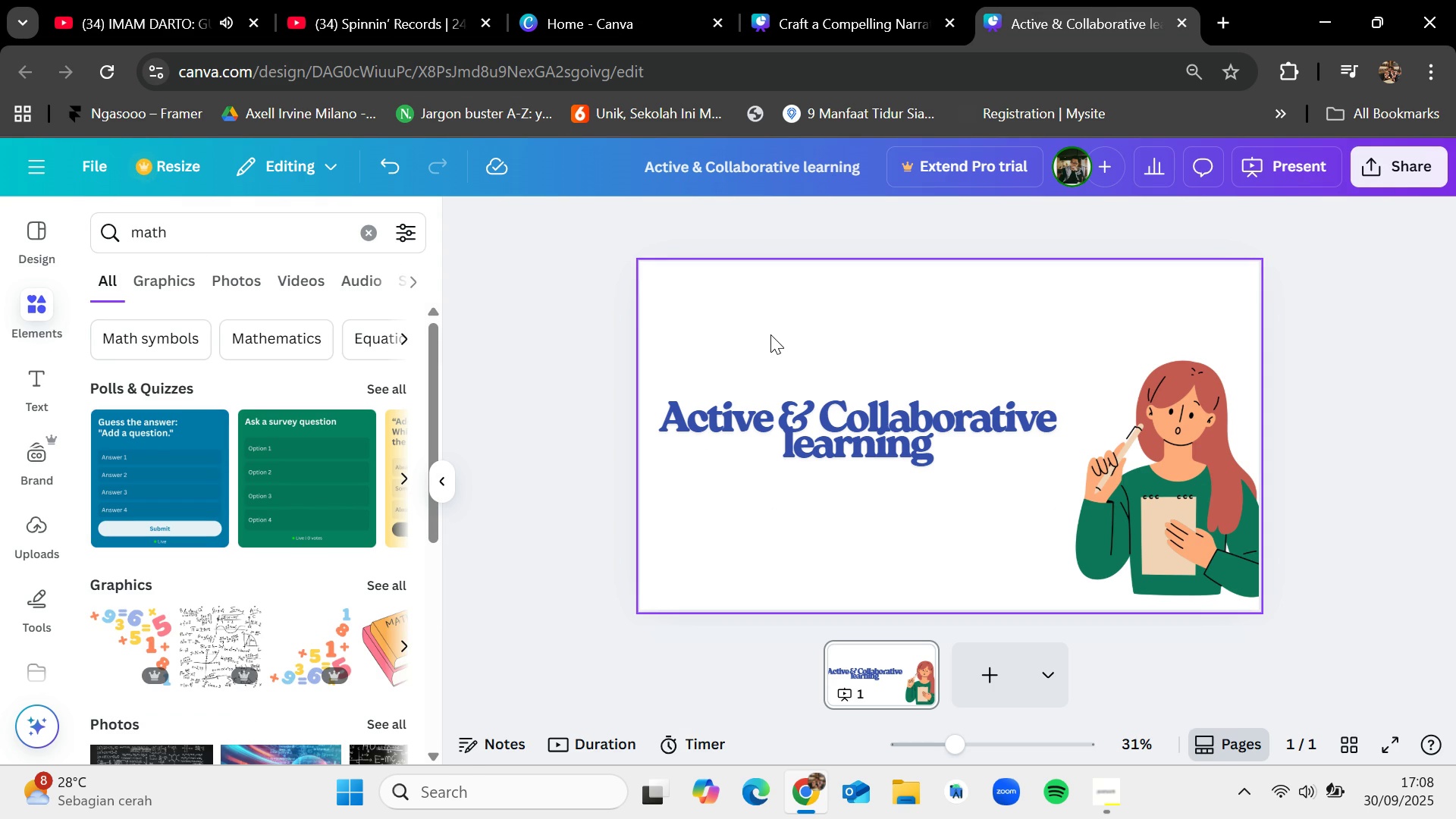 
wait(5.31)
 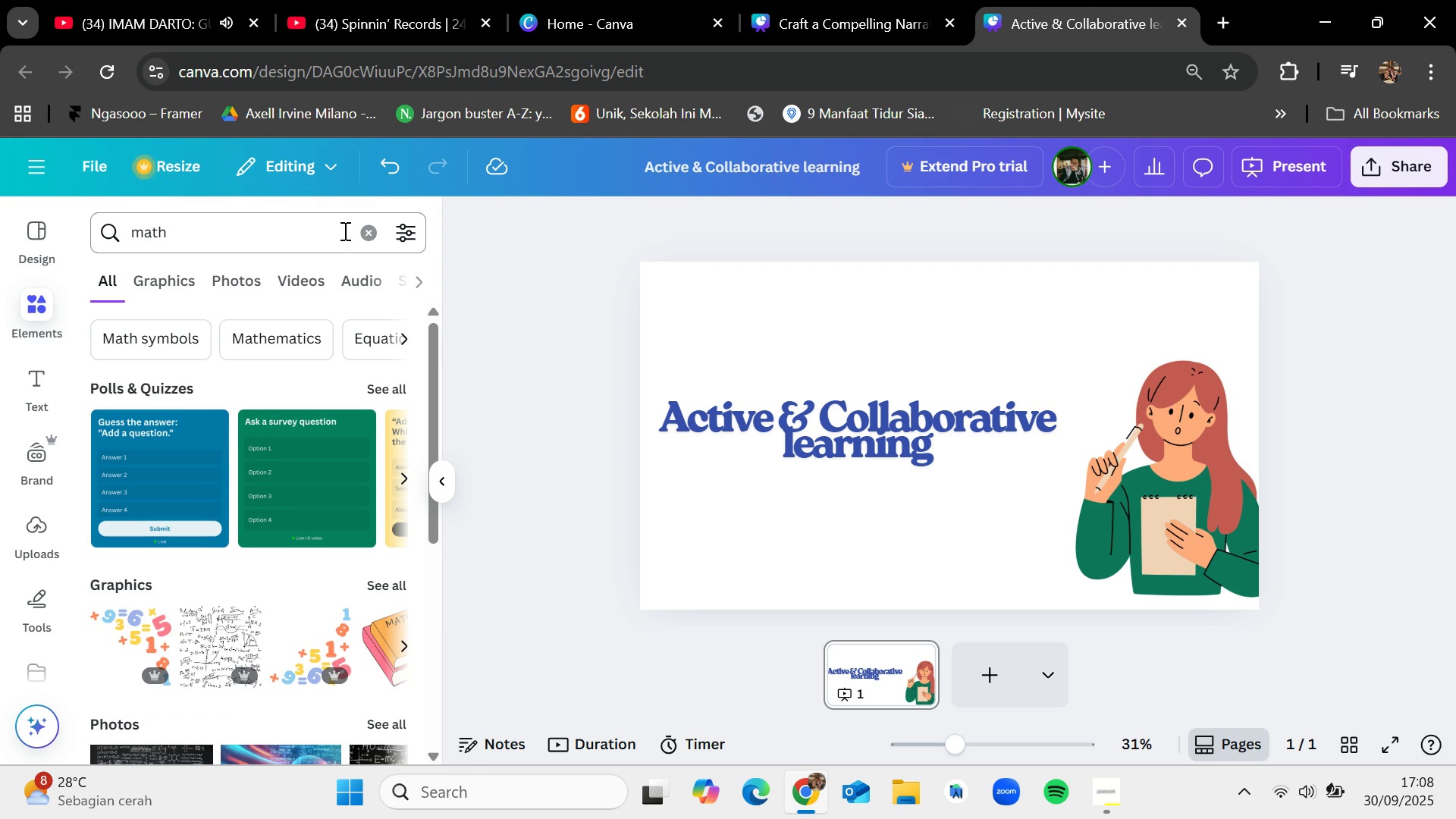 
left_click([372, 585])
 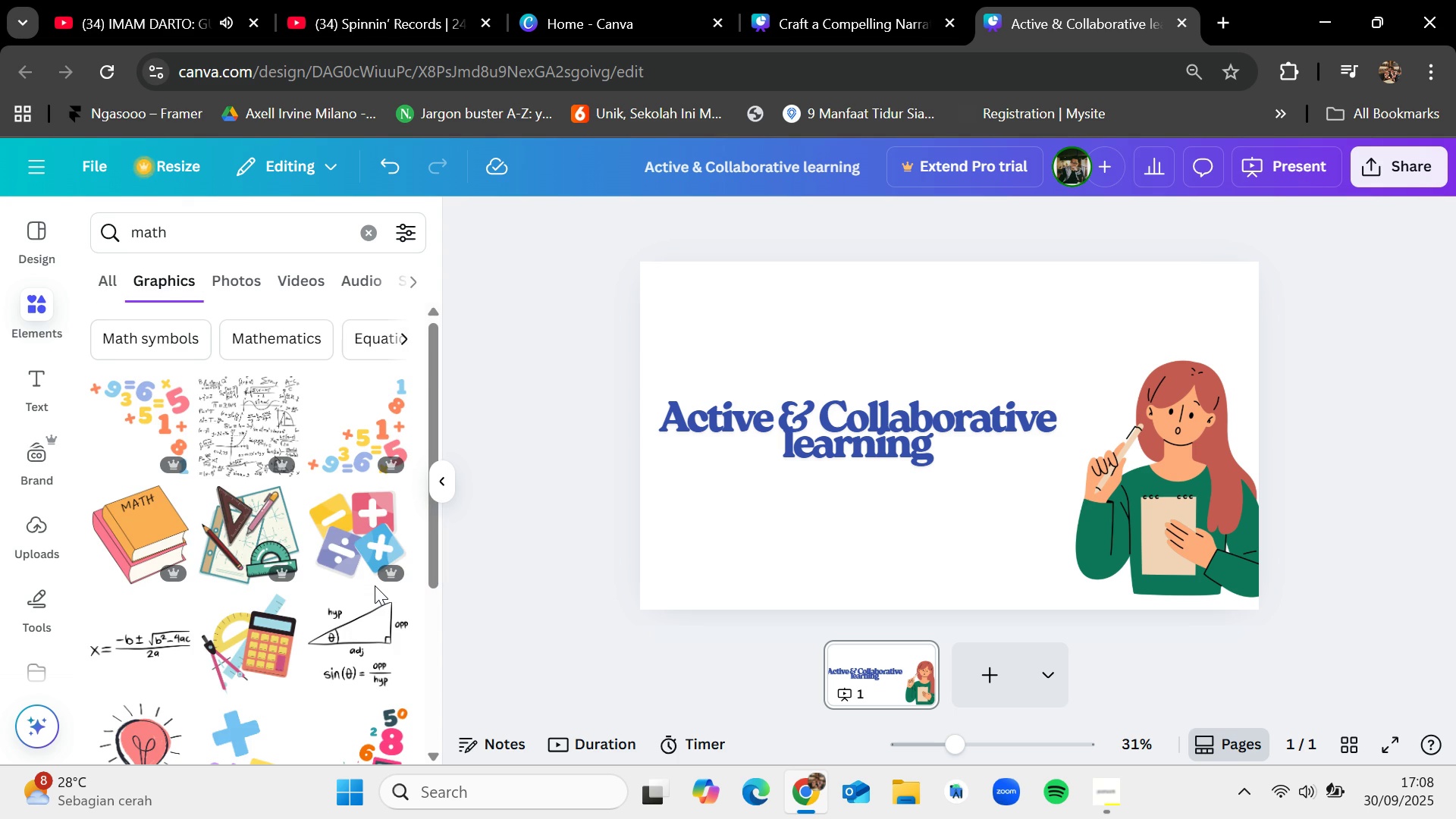 
scroll: coordinate [375, 585], scroll_direction: down, amount: 1.0
 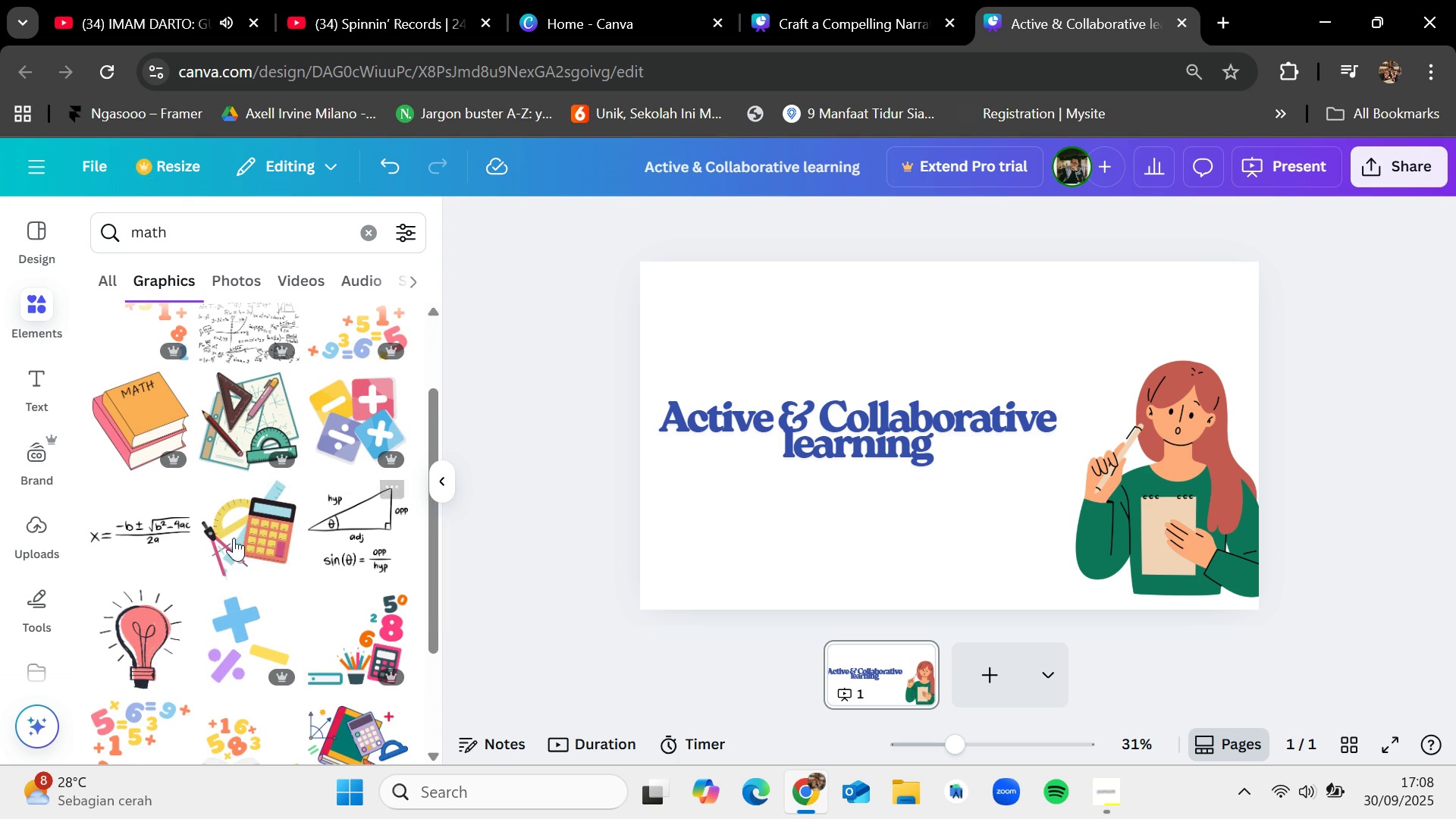 
mouse_move([142, 523])